 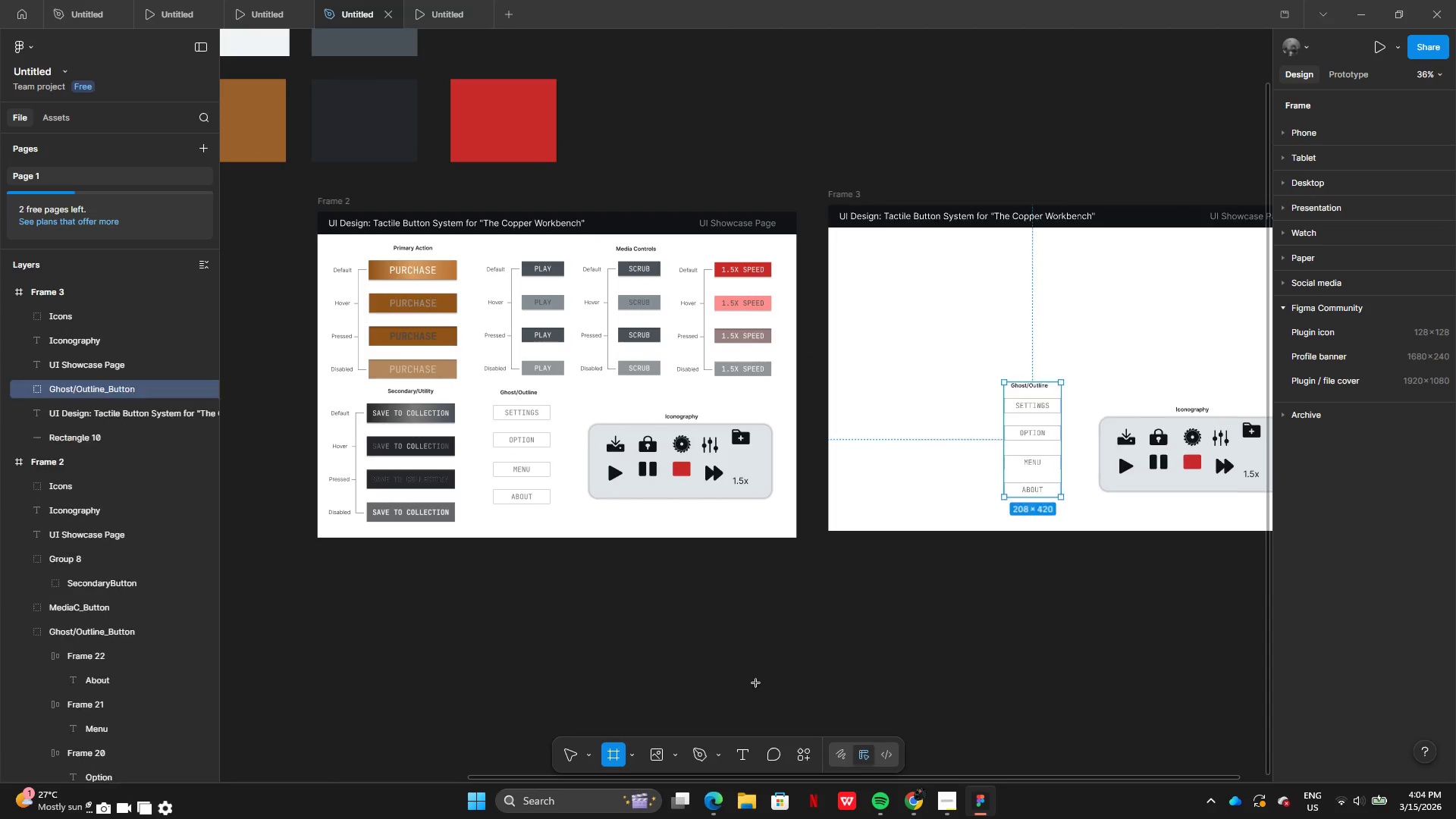 
key(Control+Z)
 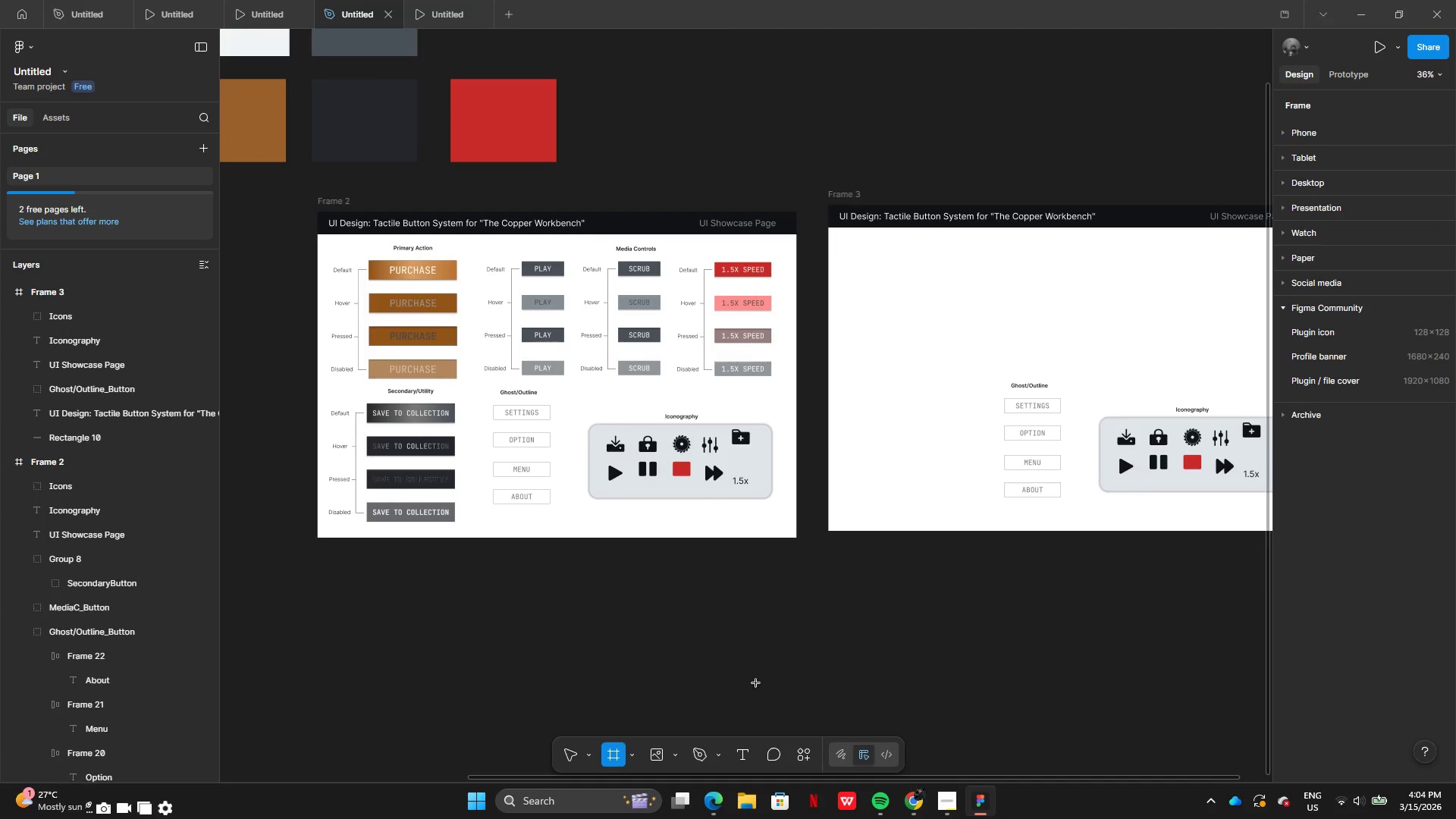 
hold_key(key=Z, duration=0.5)
 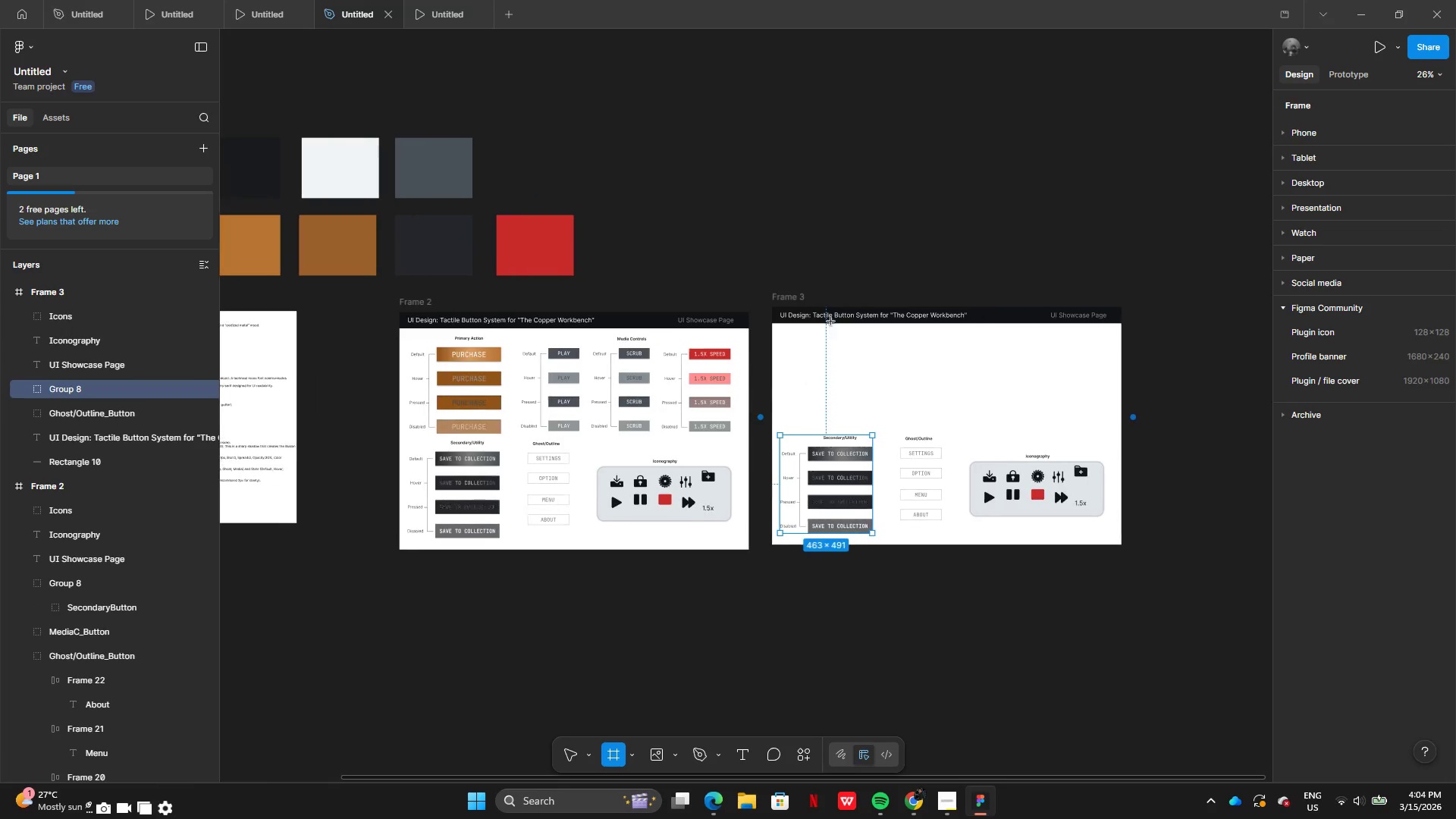 
left_click_drag(start_coordinate=[794, 268], to_coordinate=[827, 350])
 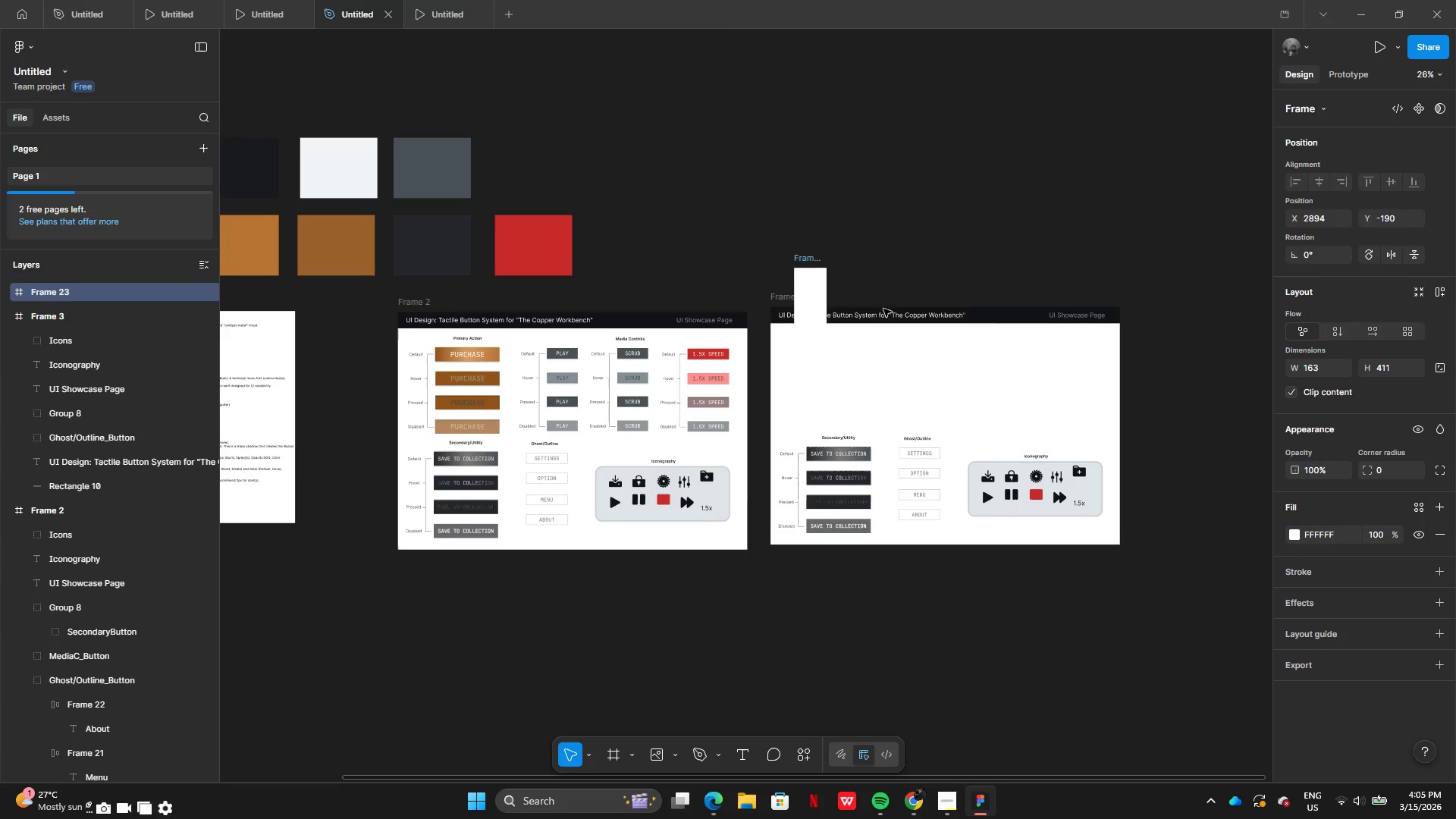 
left_click([952, 247])
 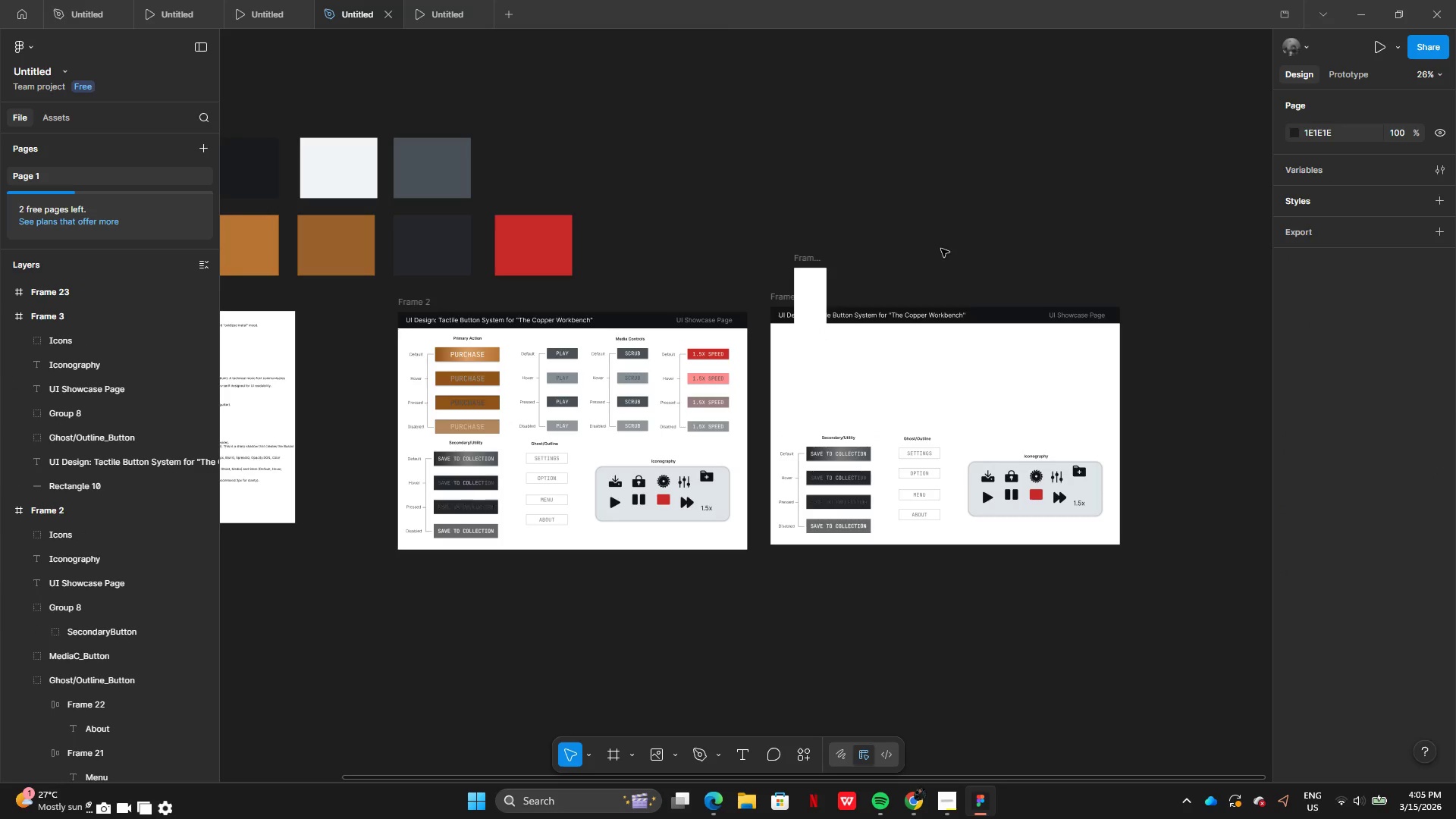 
key(Control+Z)
 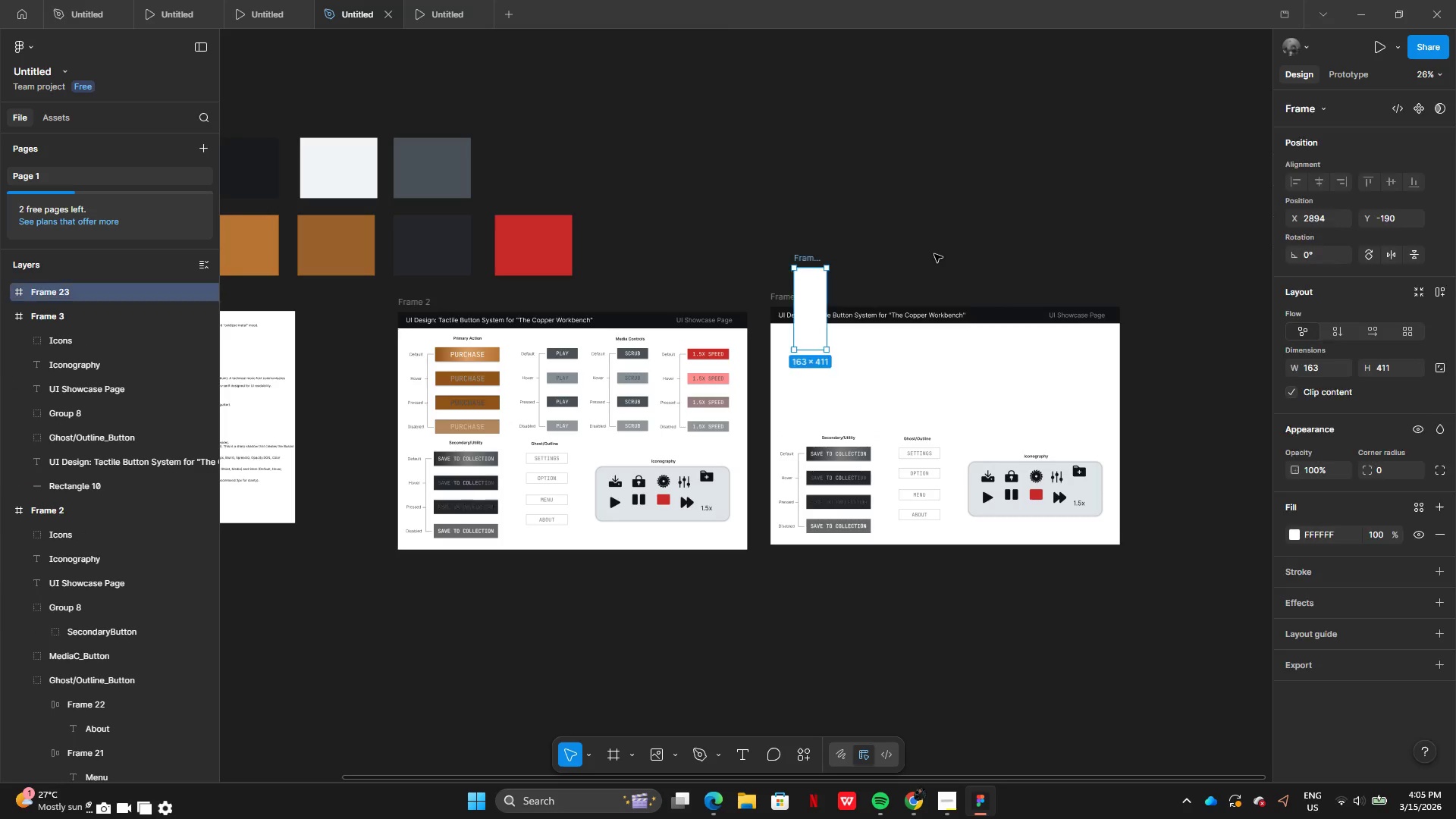 
key(Control+Z)
 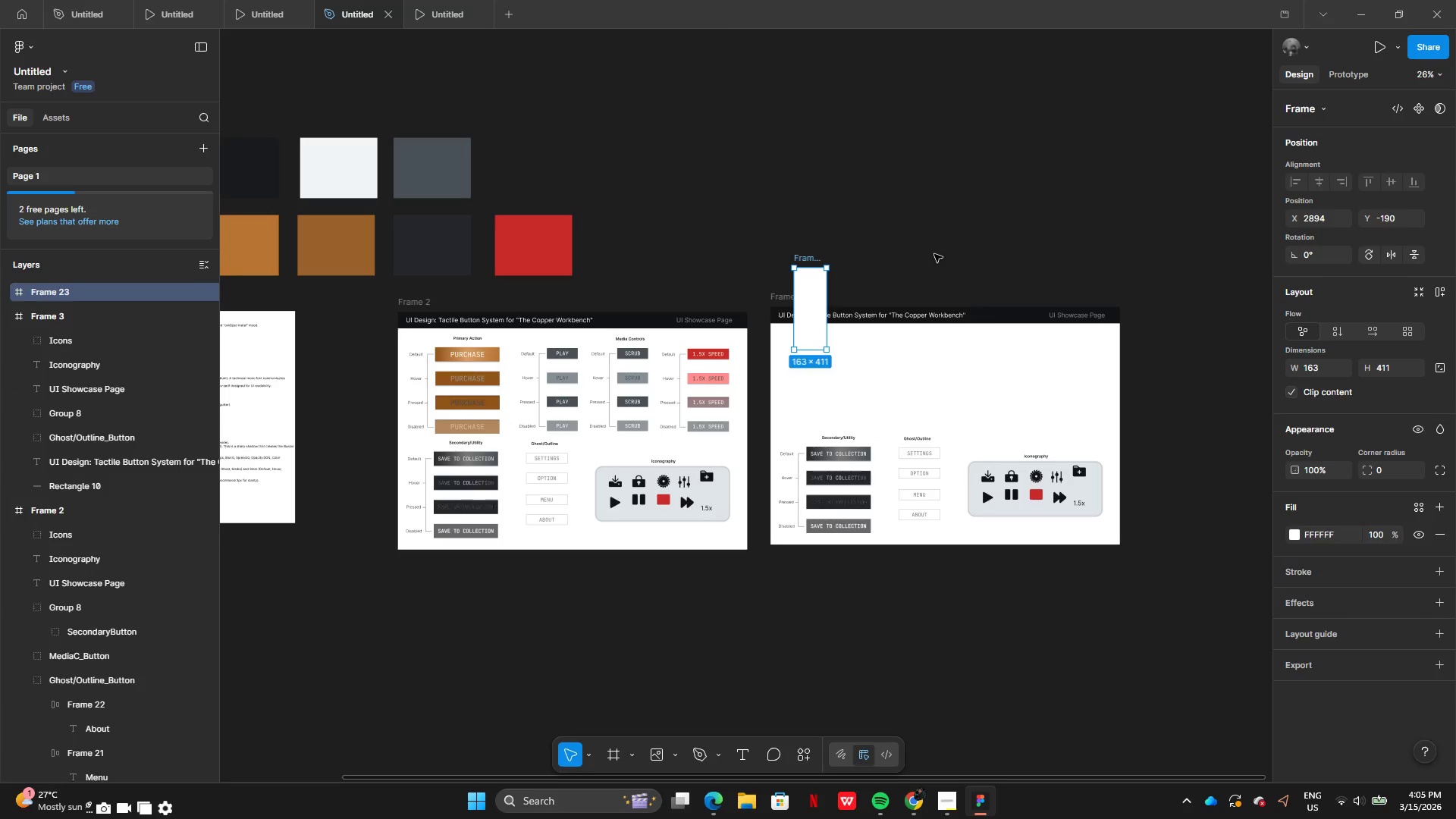 
hold_key(key=Z, duration=0.88)
 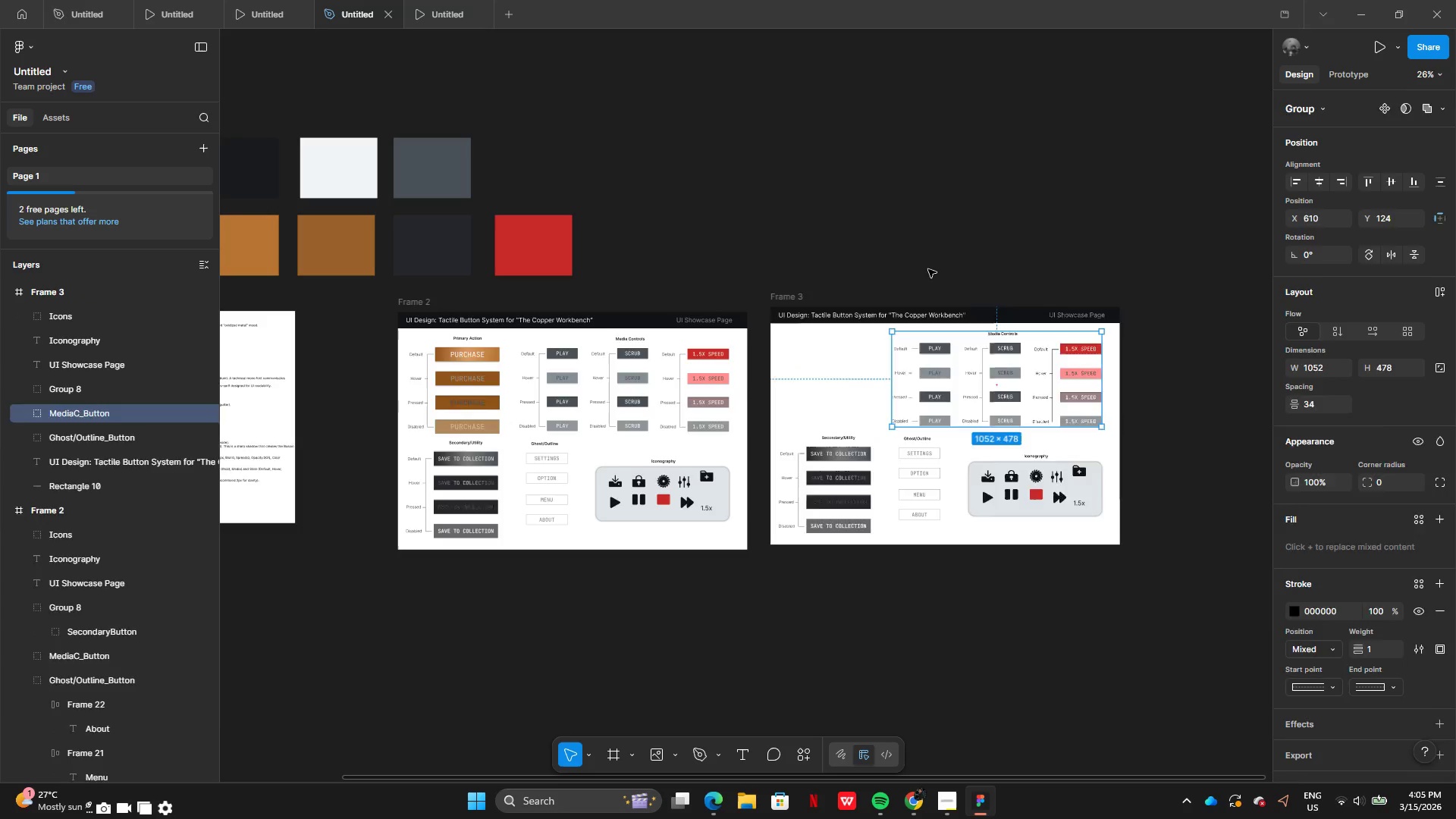 
key(Control+Z)
 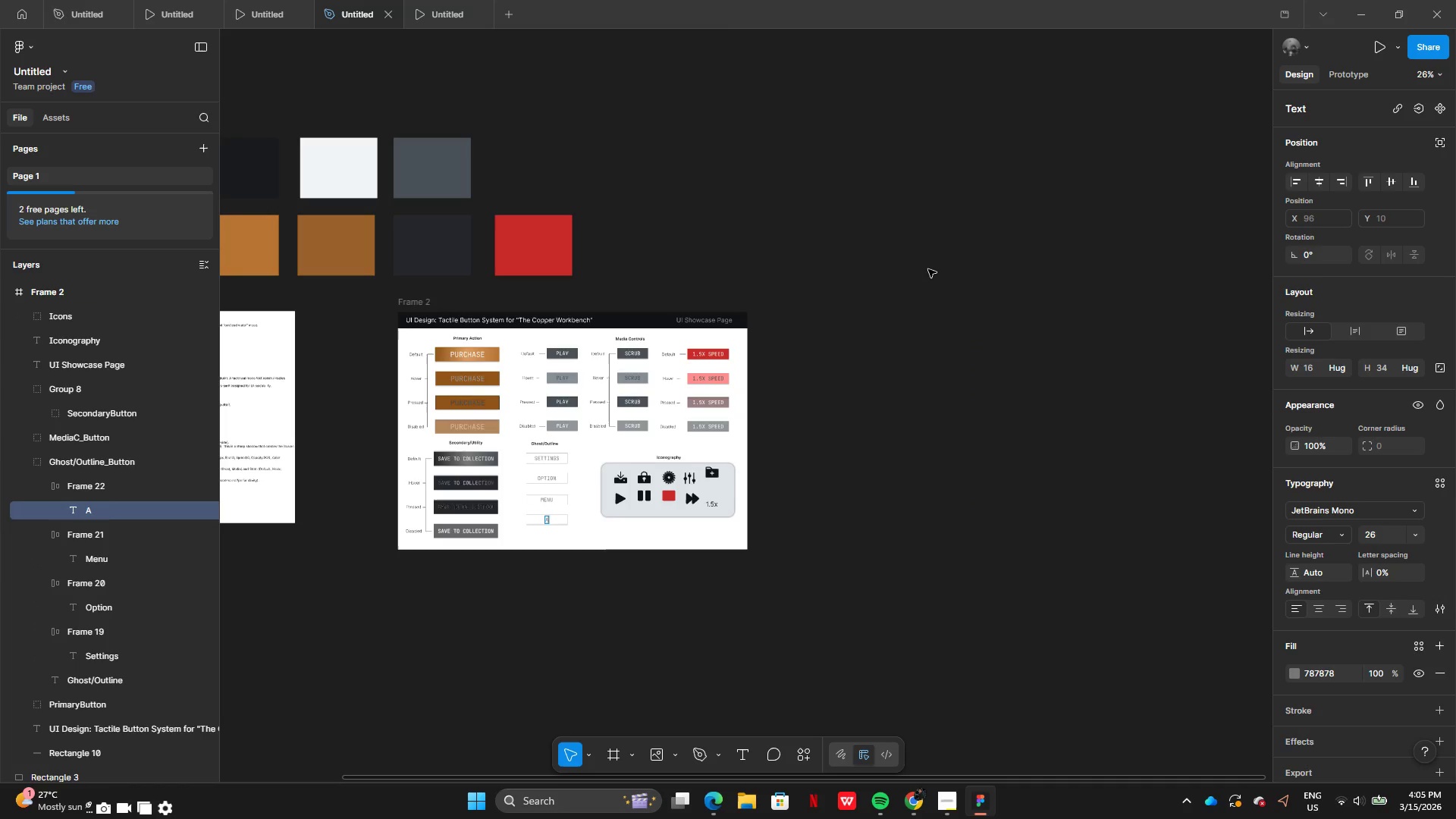 
key(Control+Z)
 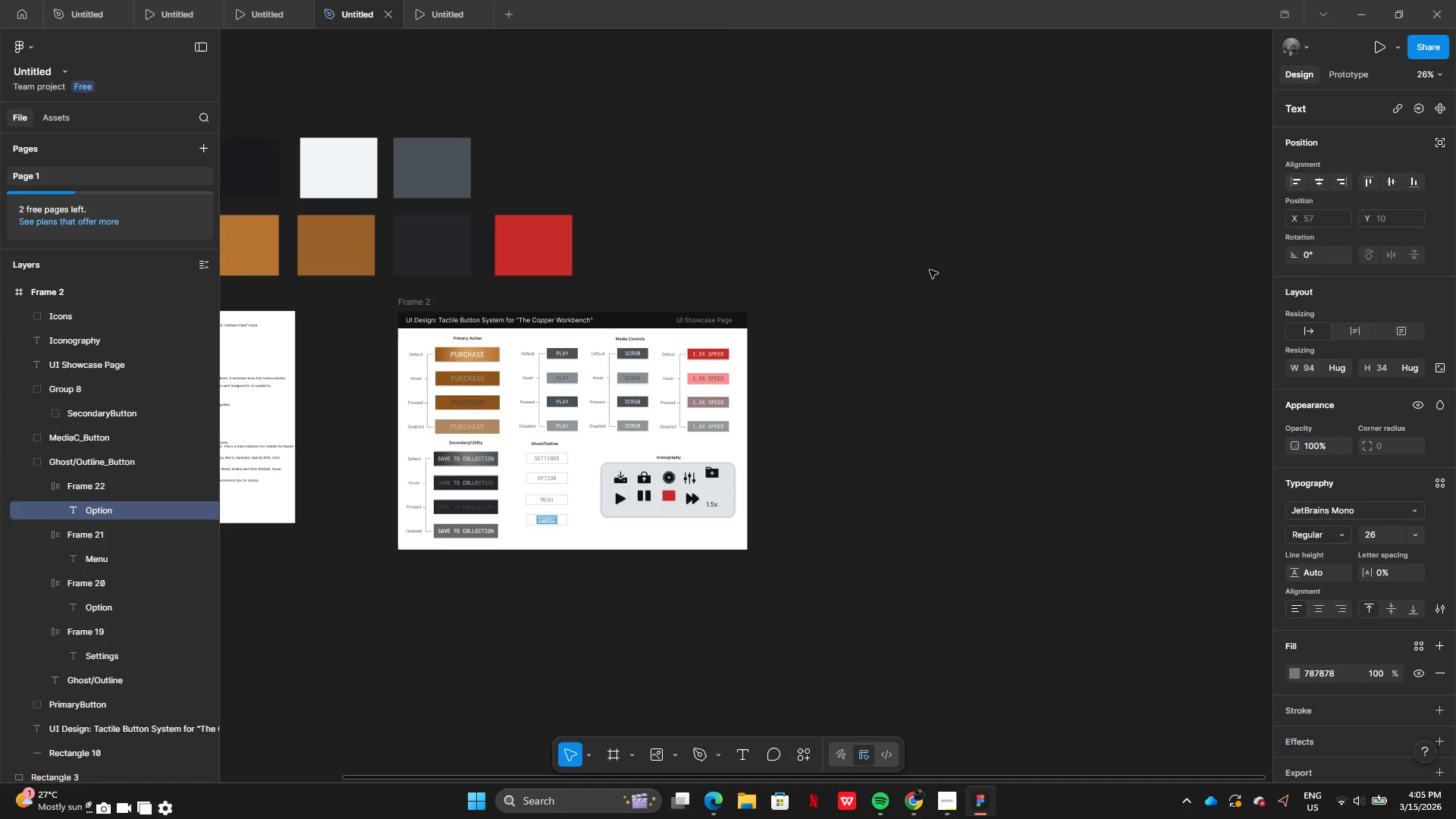 
key(Control+Y)
 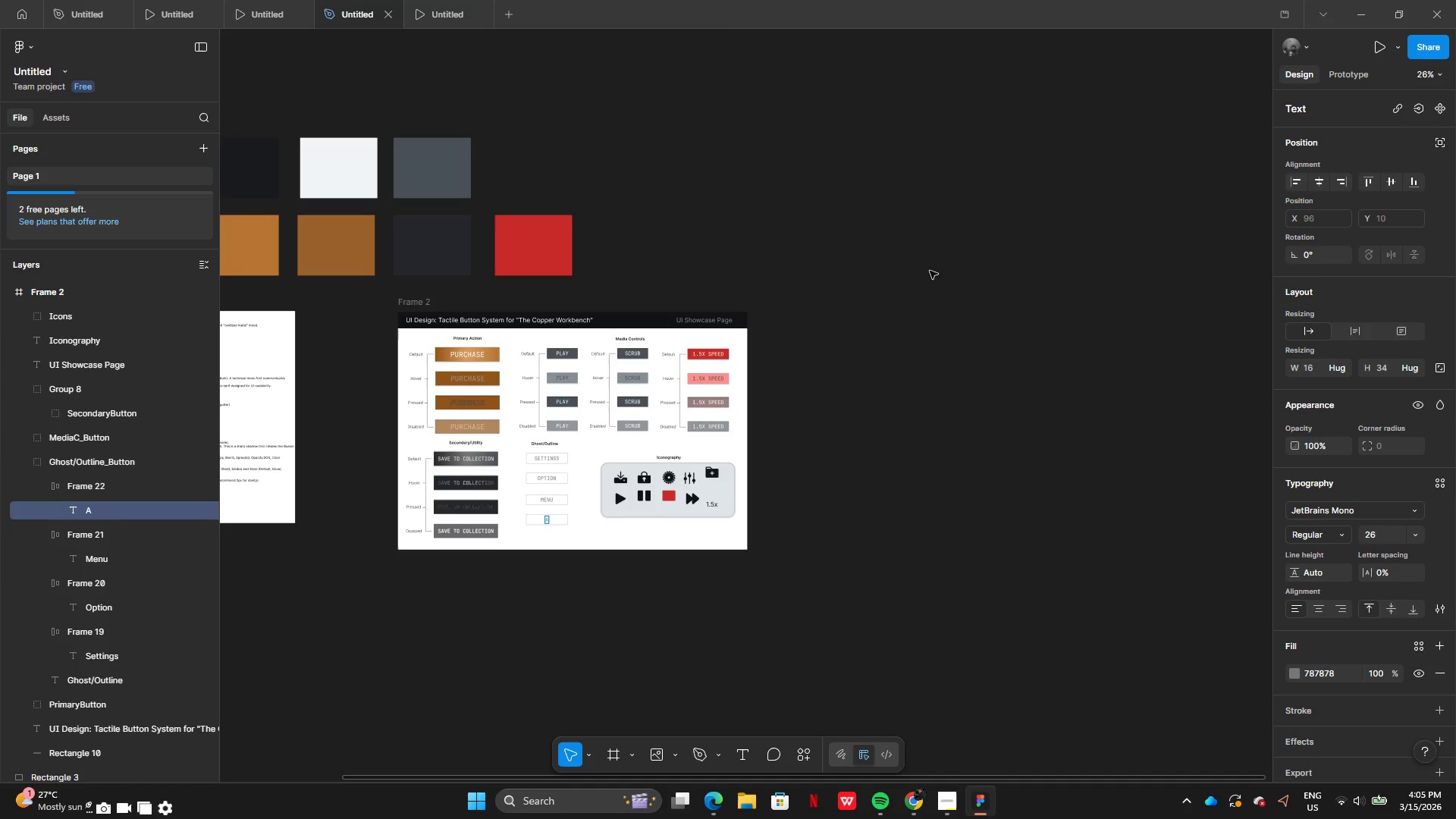 
key(Control+Y)
 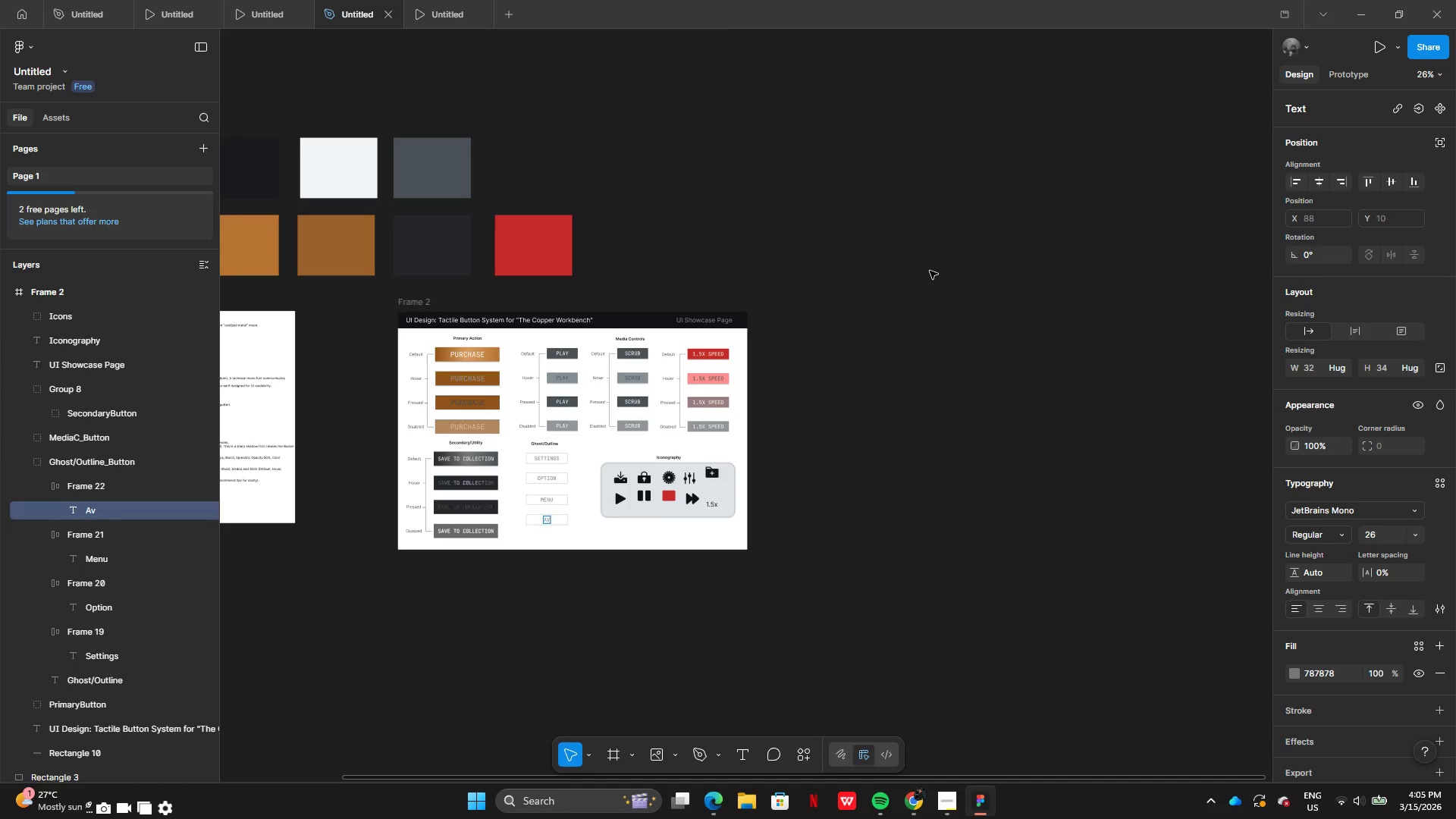 
key(Control+Y)
 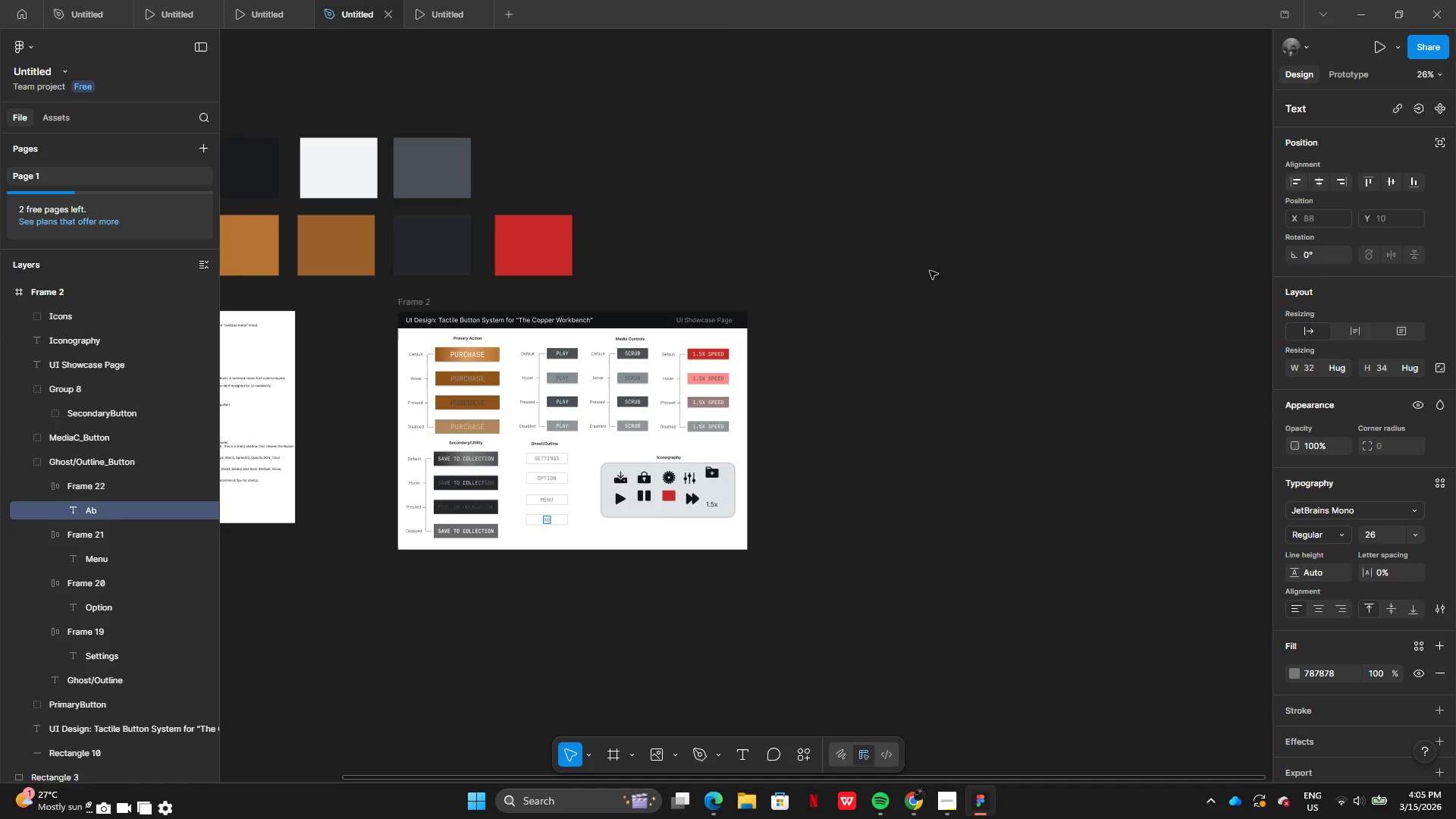 
key(Control+Z)
 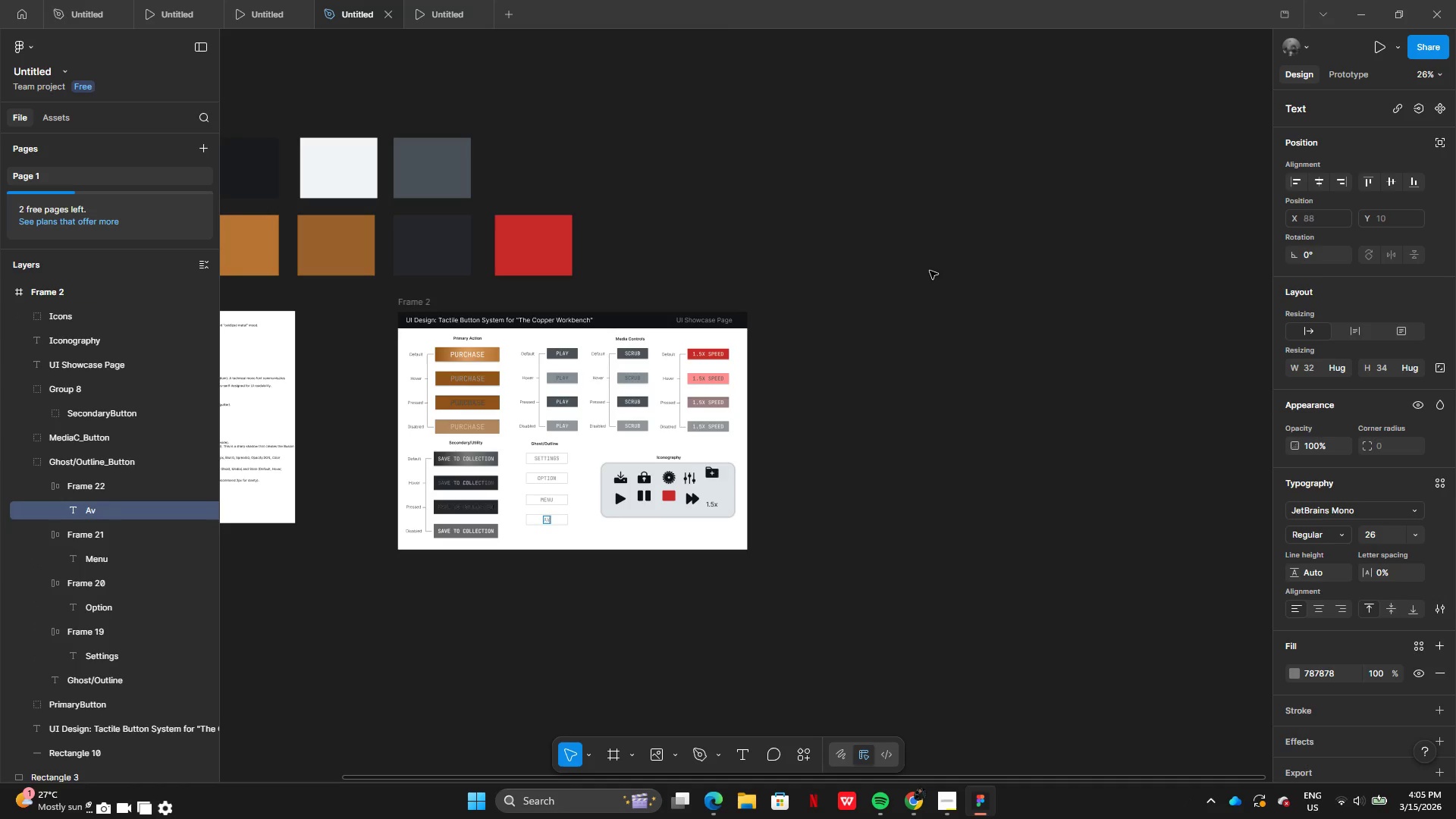 
key(Control+Z)
 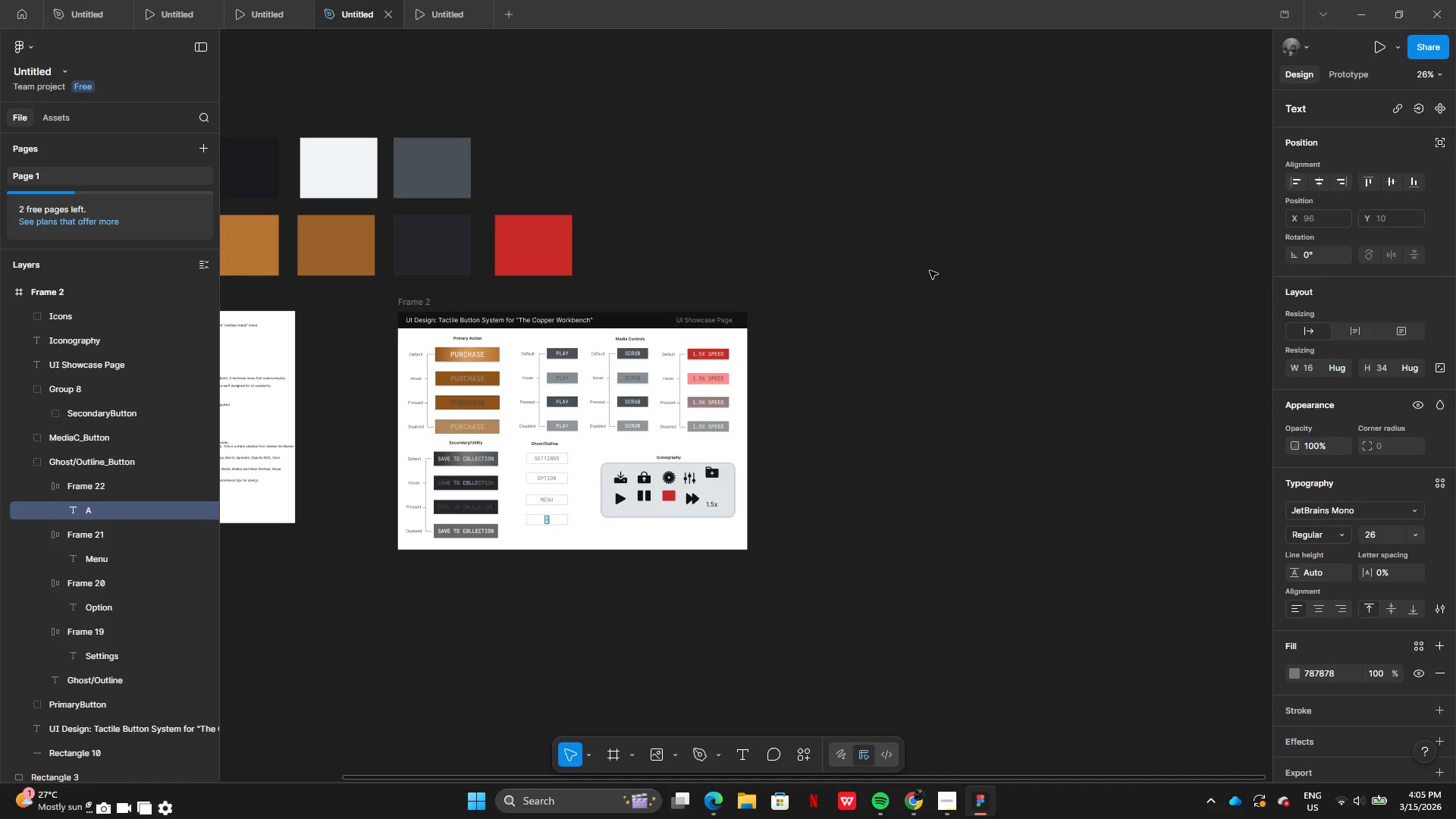 
key(Control+Z)
 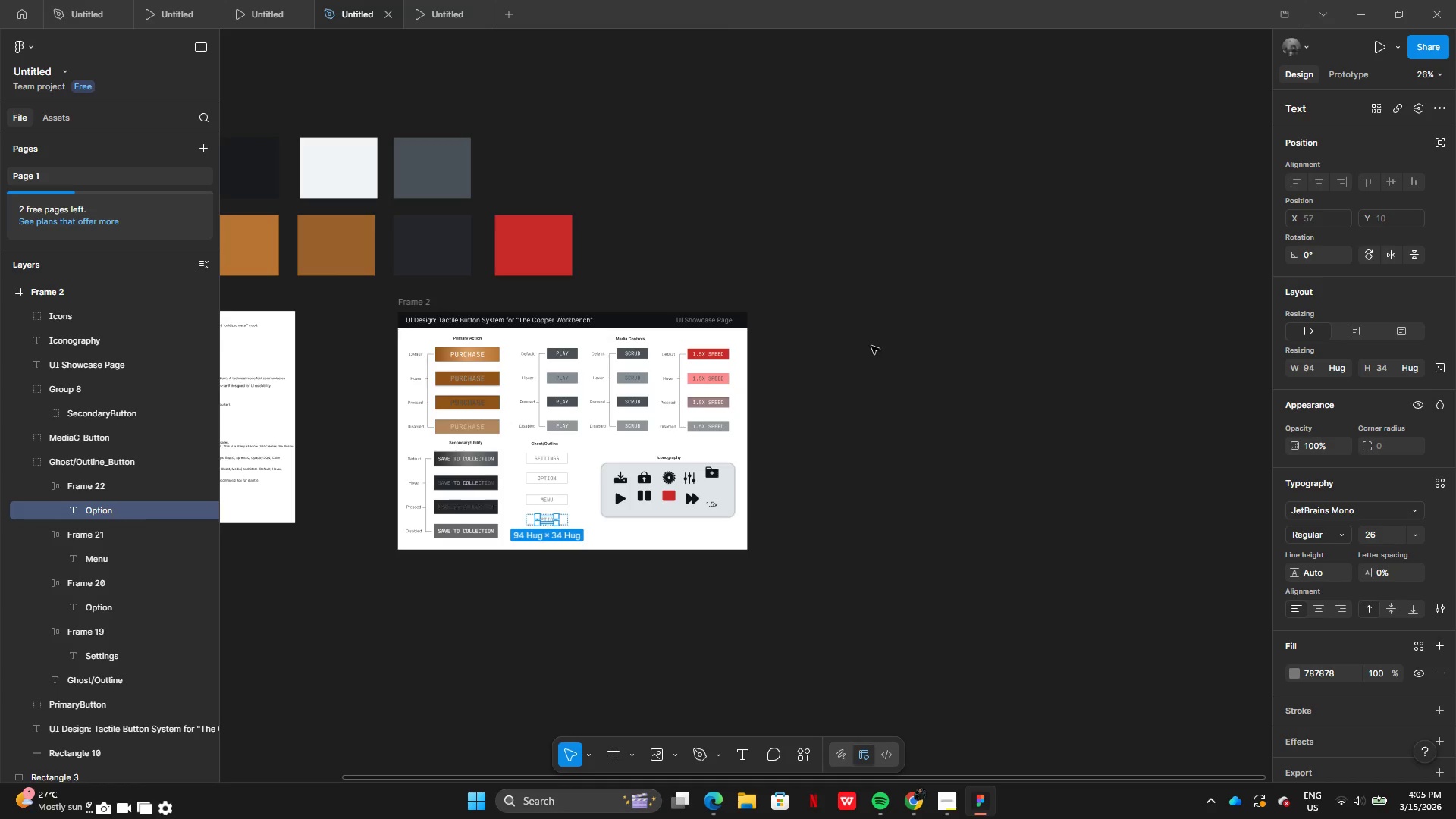 
left_click([872, 347])
 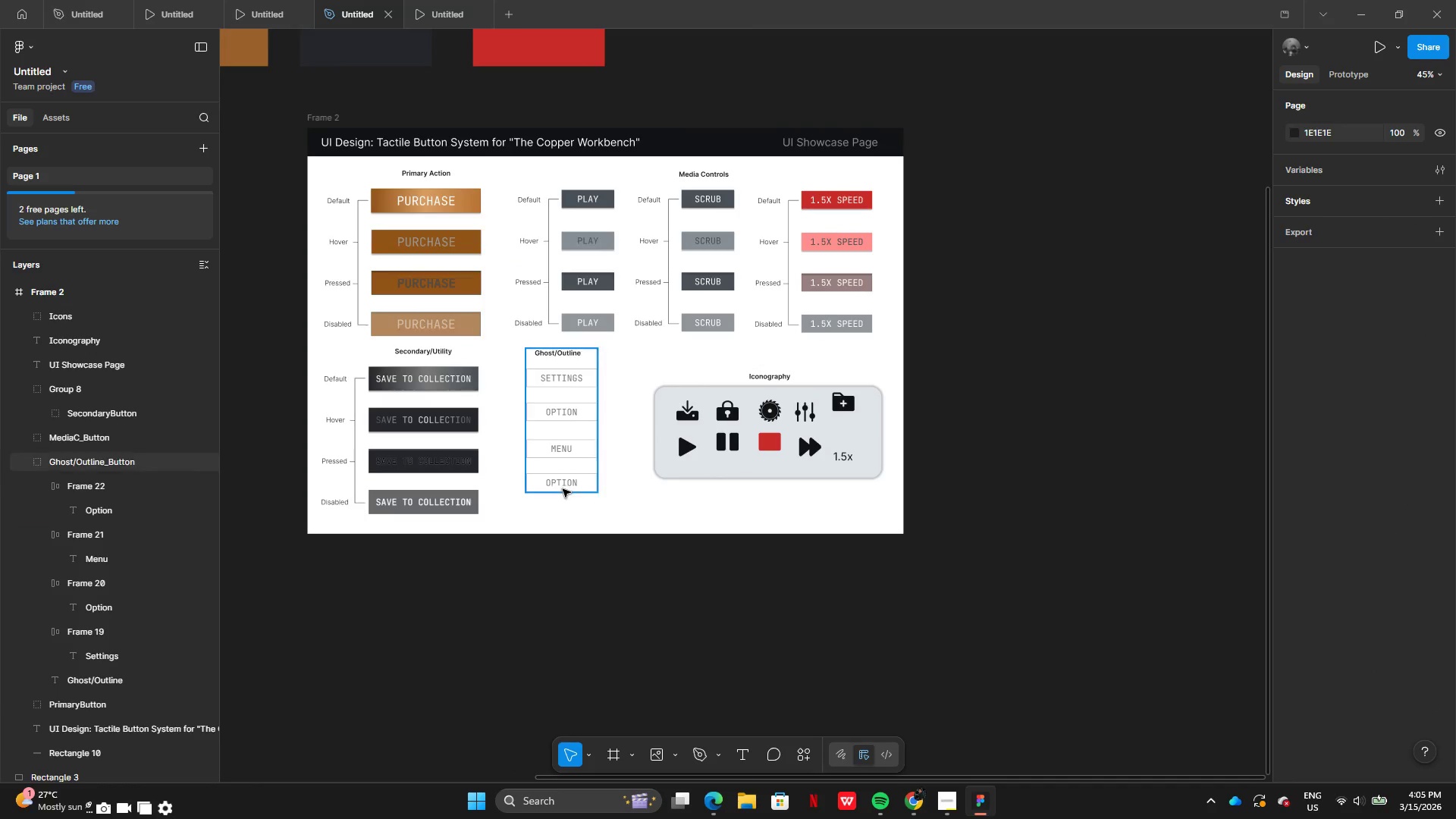 
double_click([570, 479])
 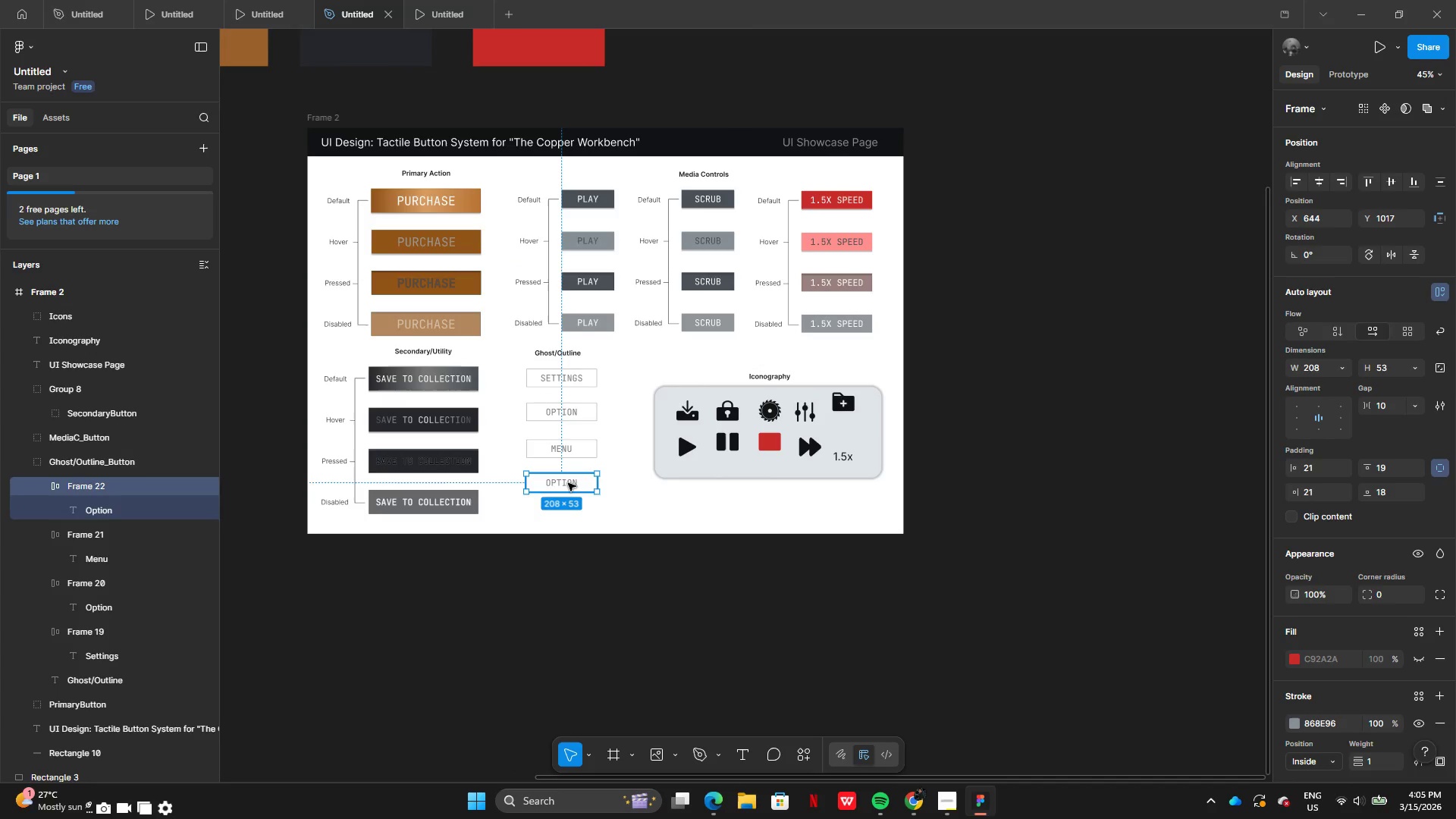 
double_click([568, 483])
 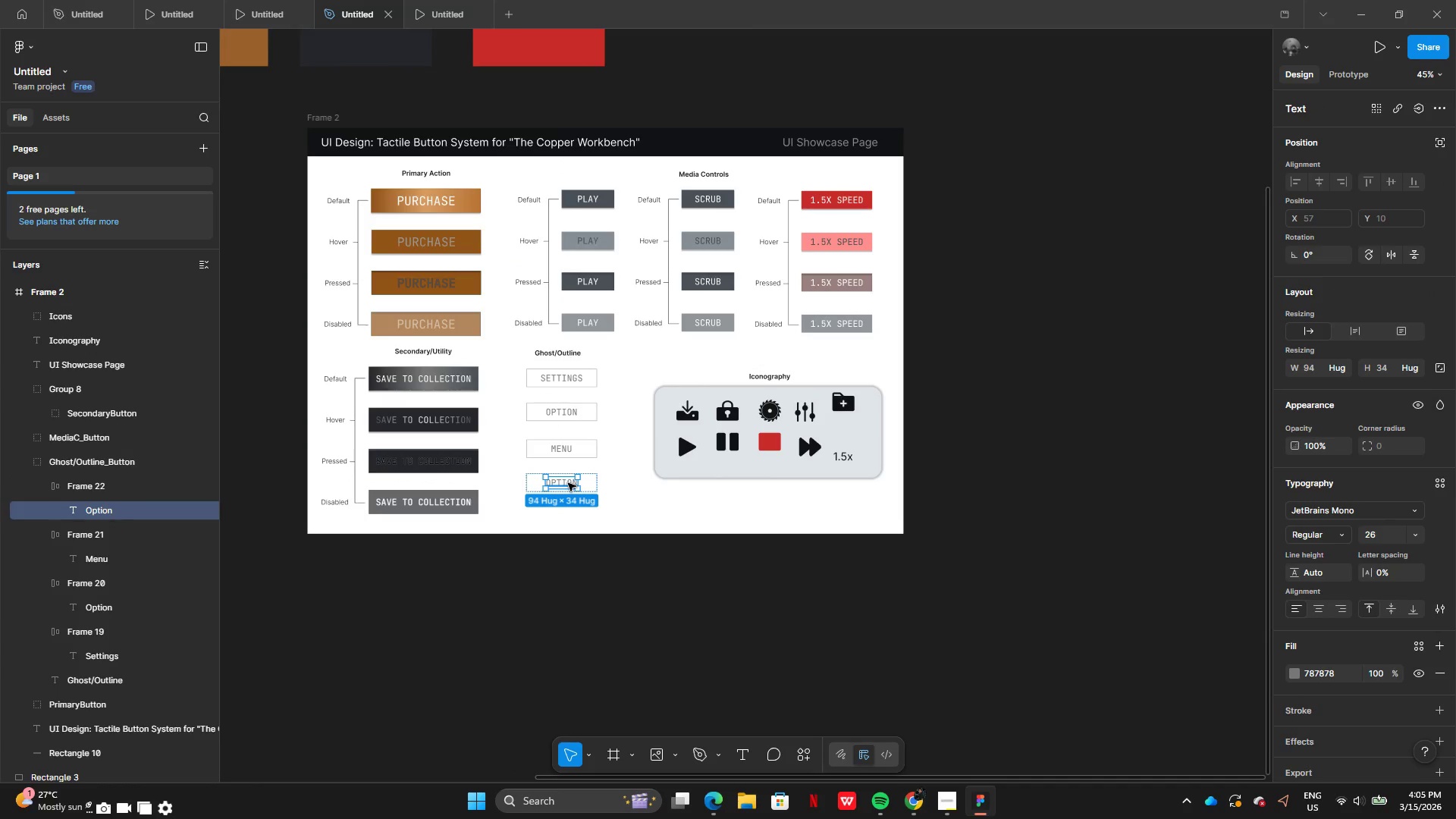 
double_click([568, 483])
 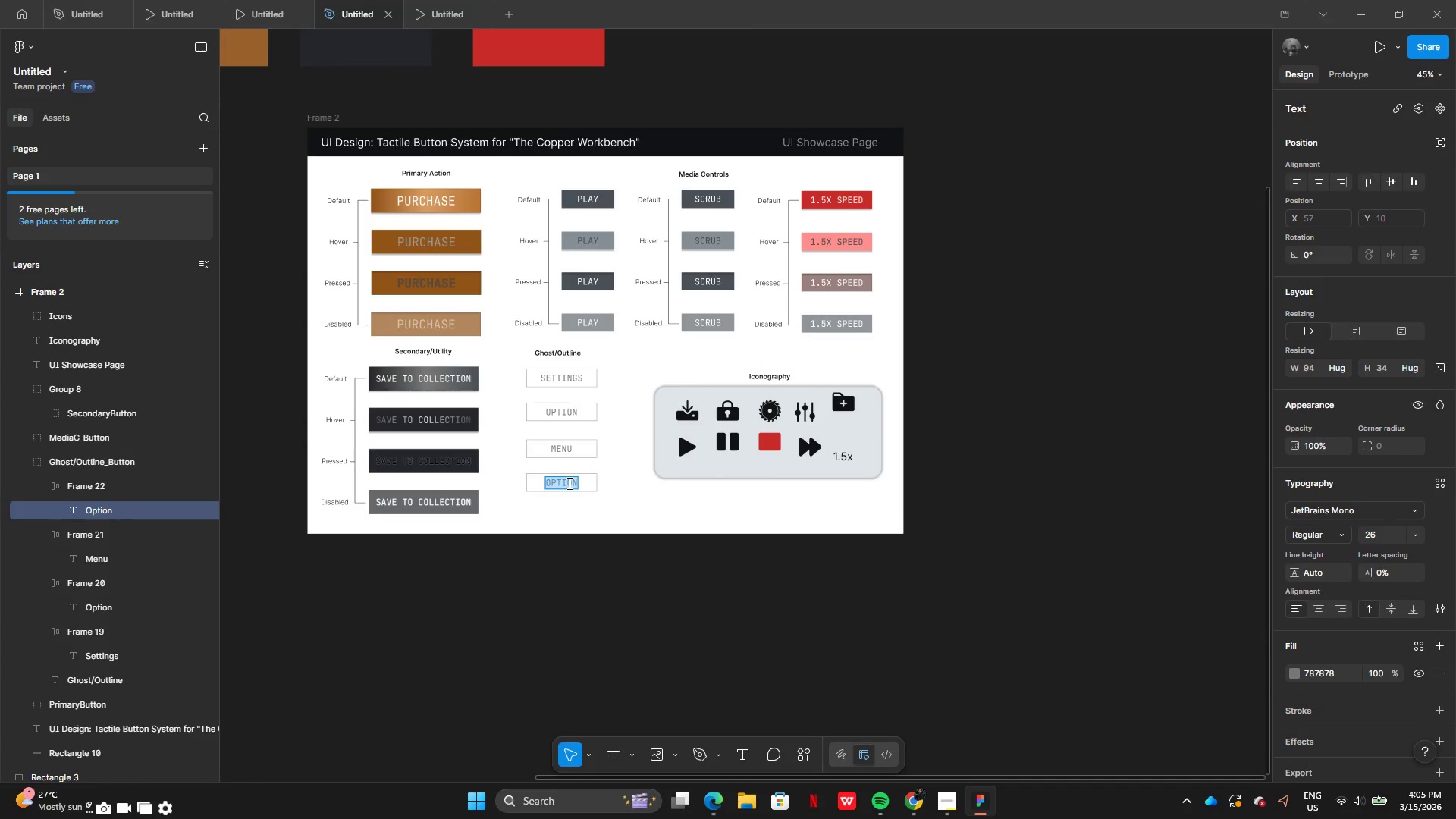 
type(About)
 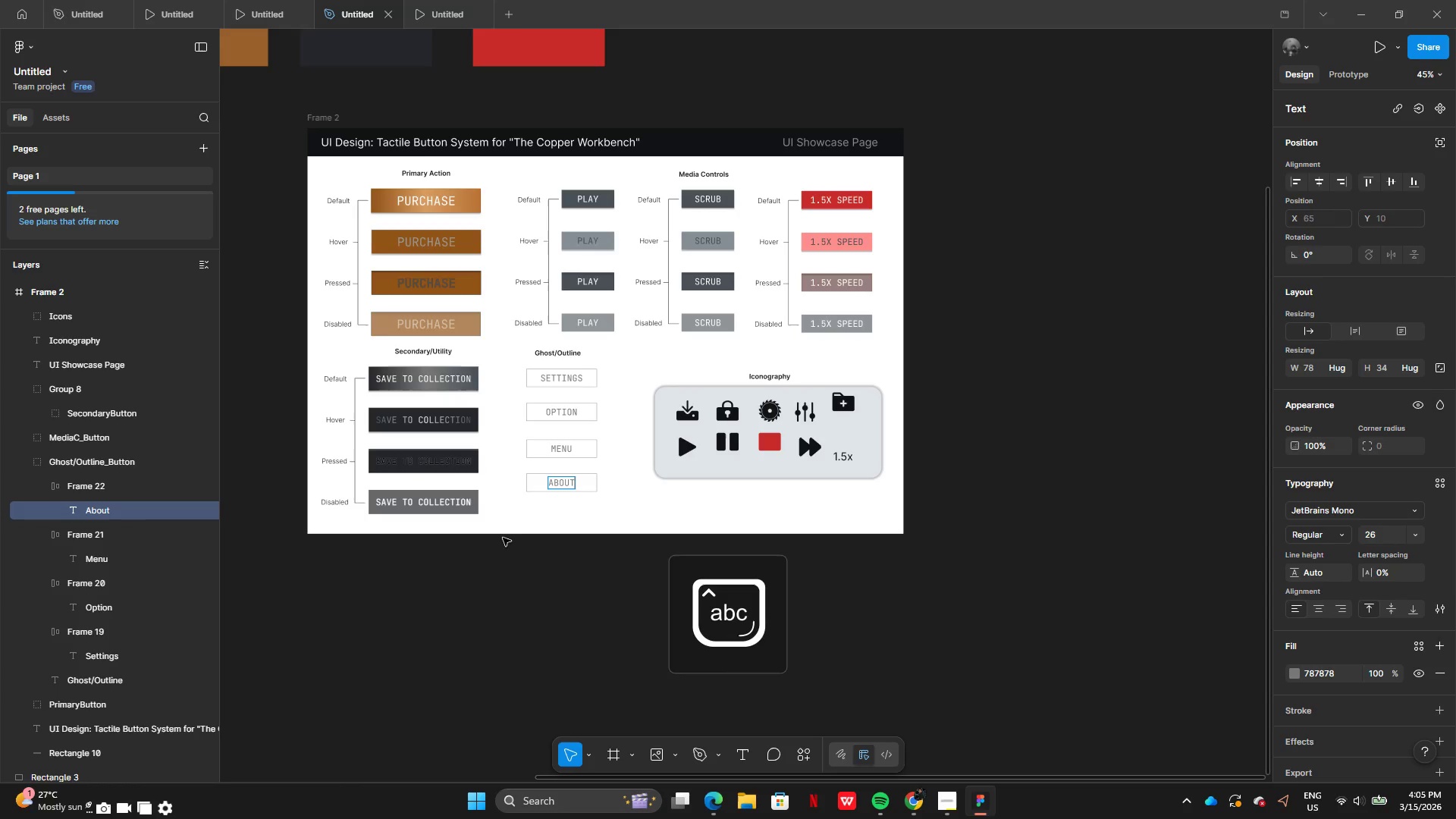 
left_click([499, 565])
 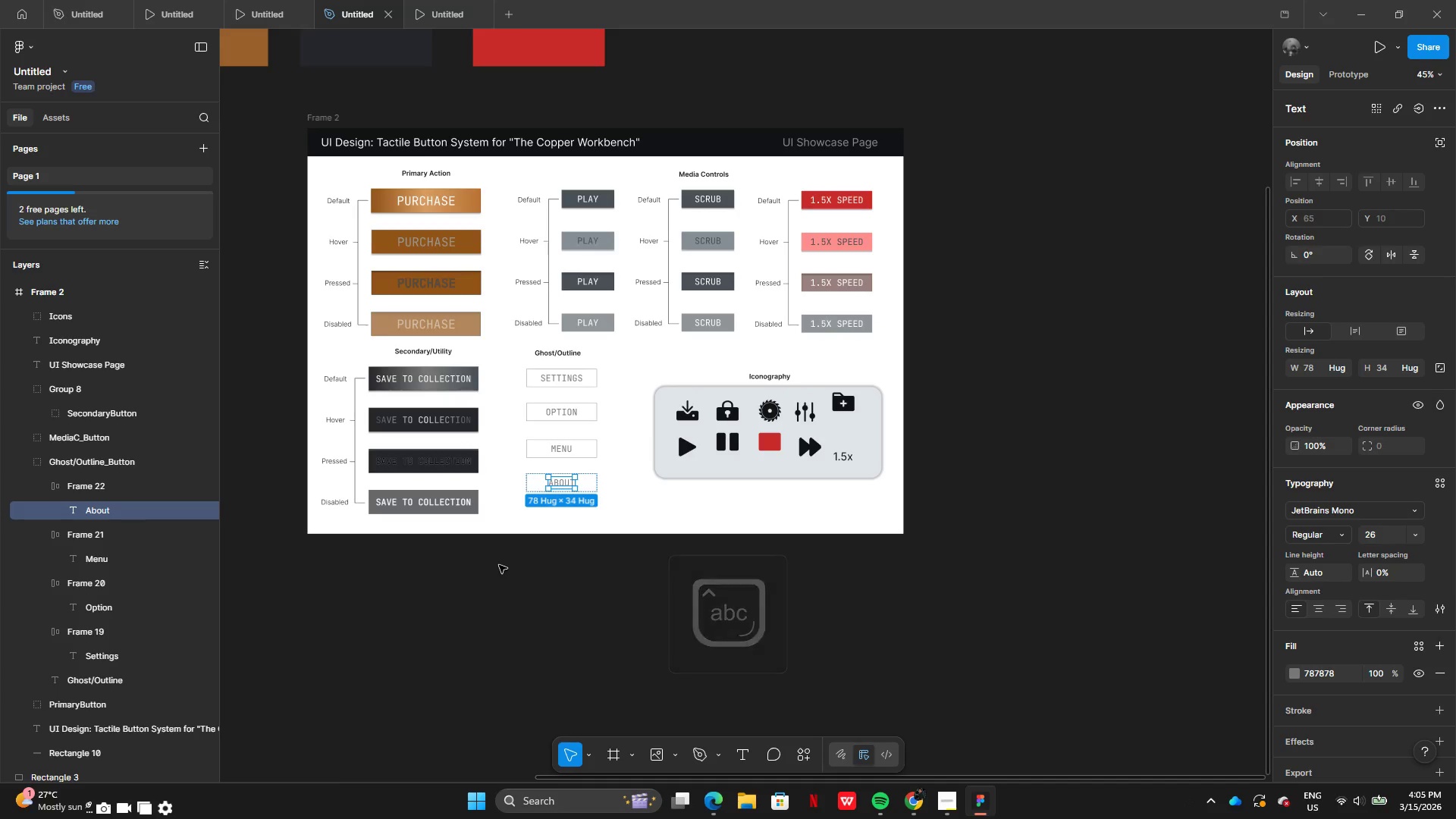 